 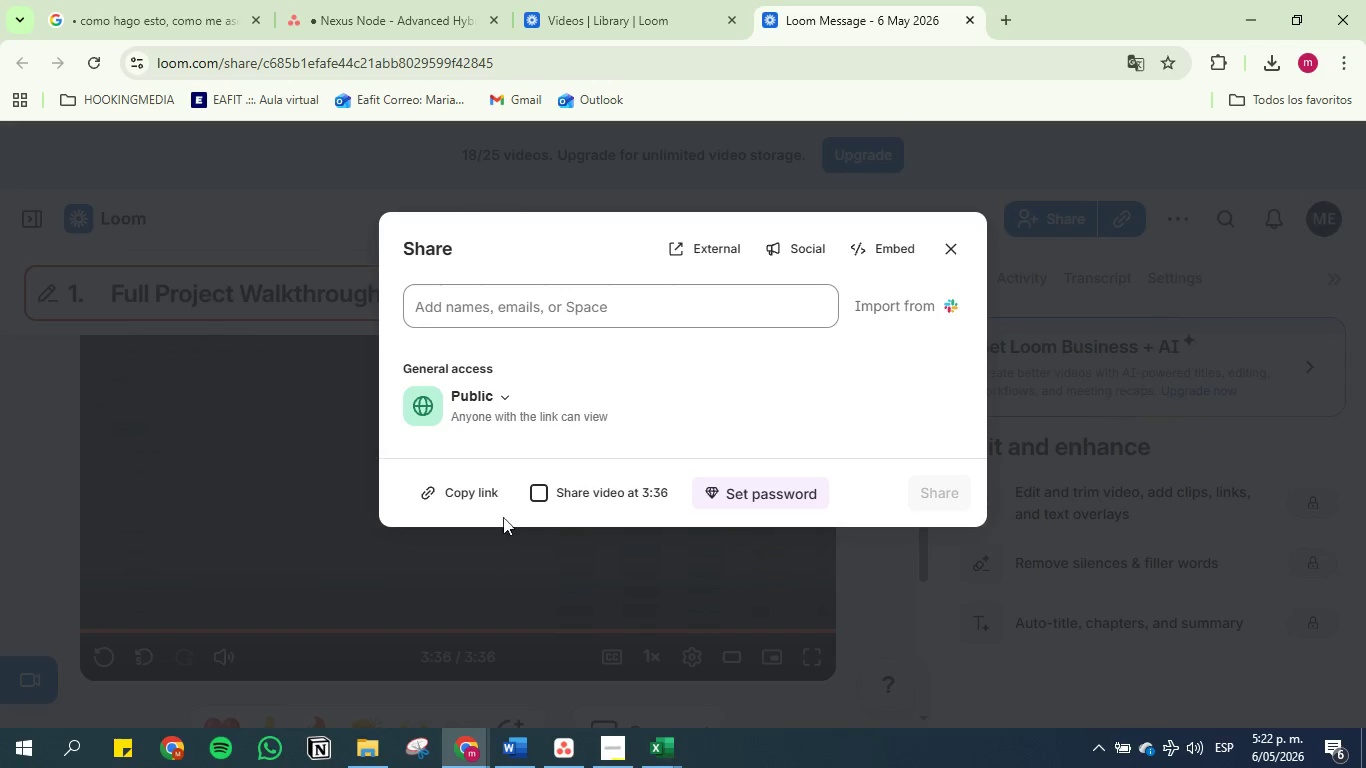 
left_click([474, 526])
 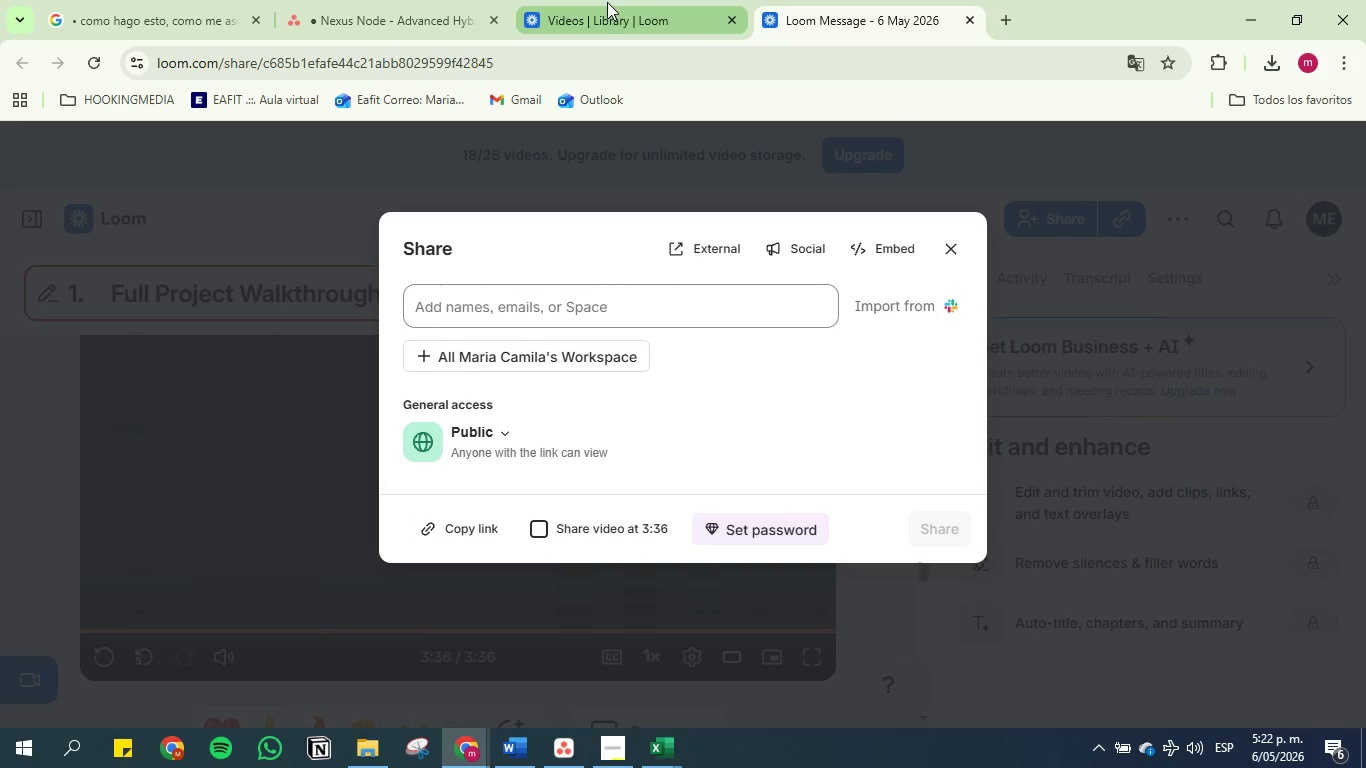 
left_click([375, 754])
 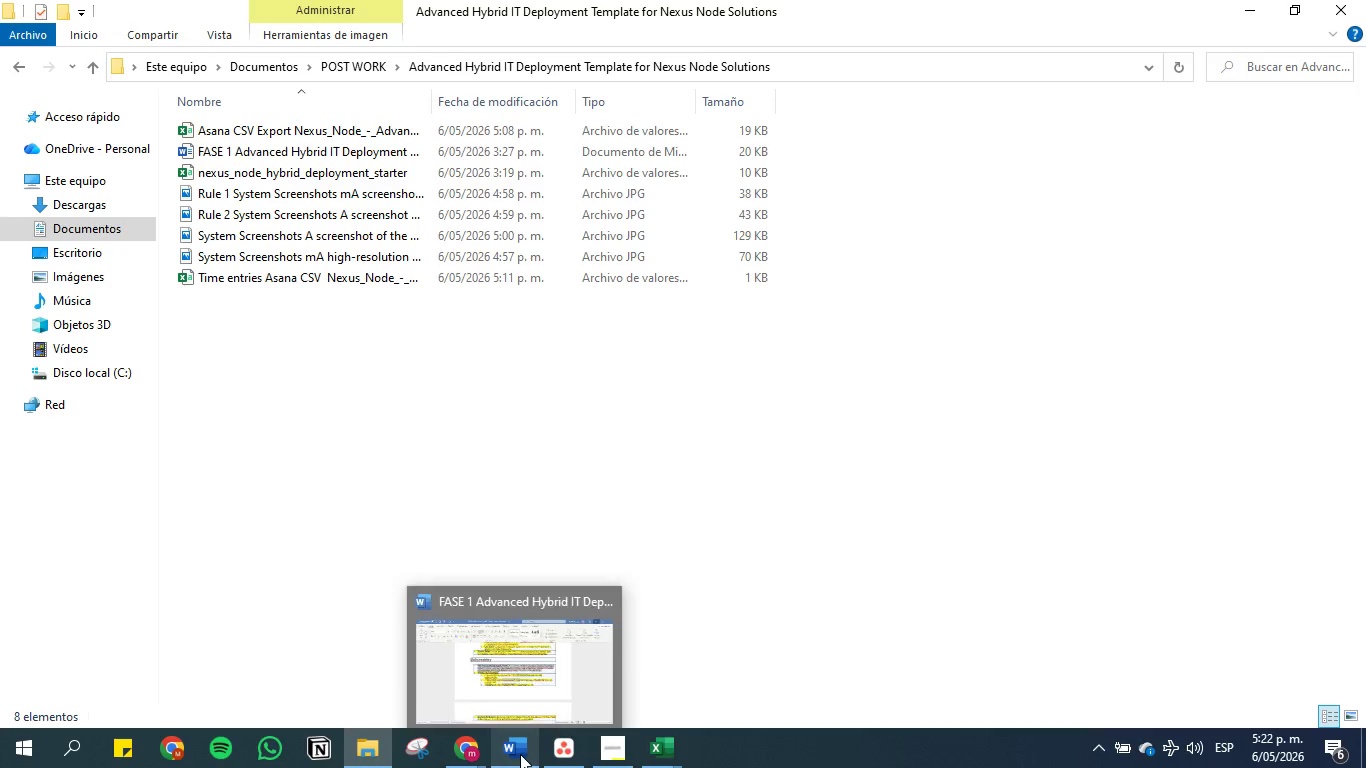 
left_click([520, 754])
 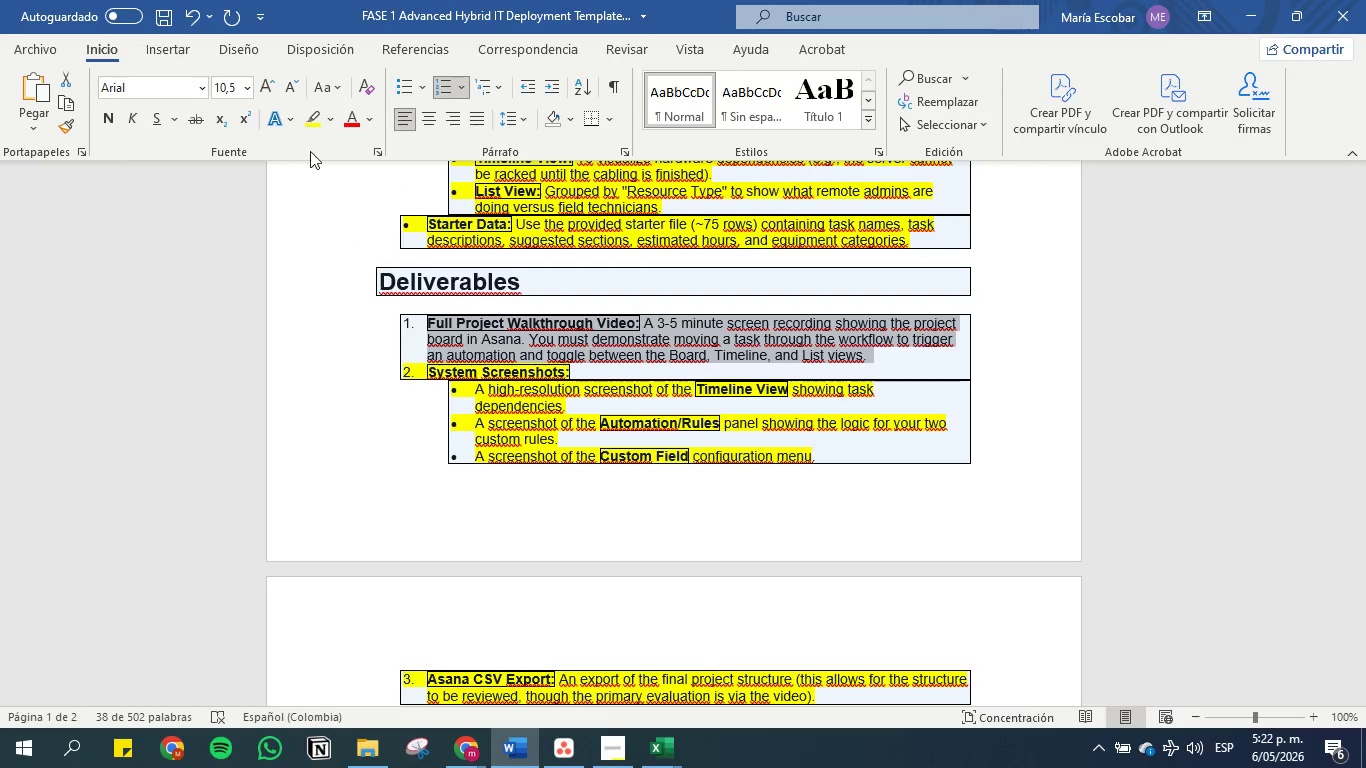 
left_click([316, 121])
 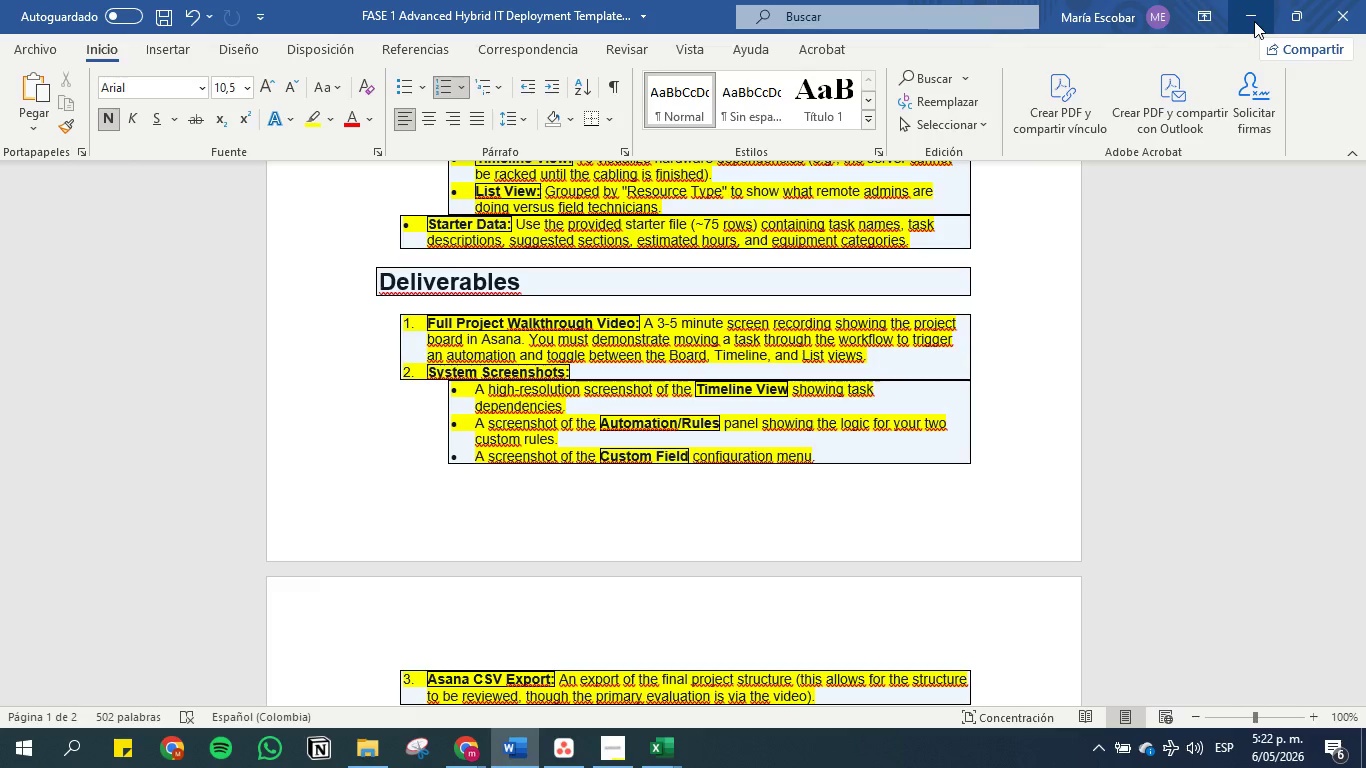 
left_click([1254, 21])
 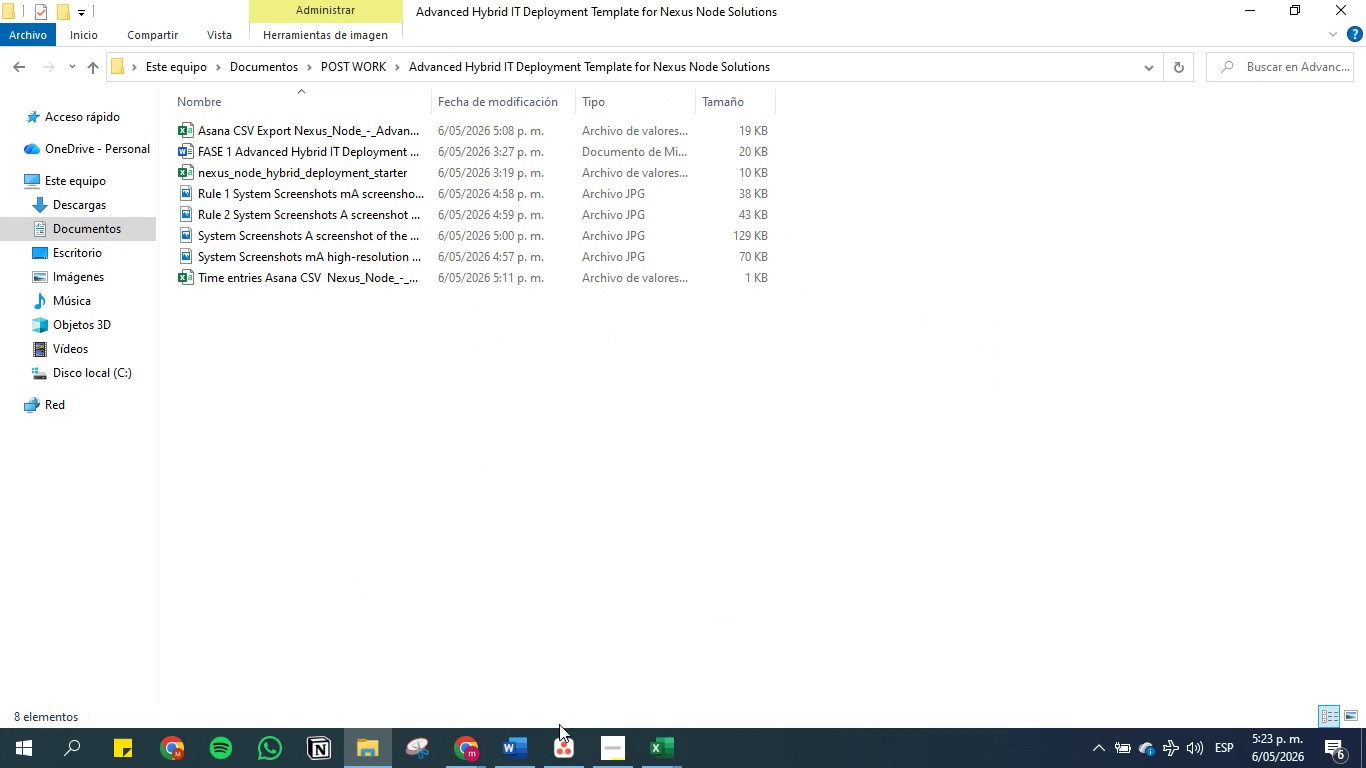 
left_click([560, 747])
 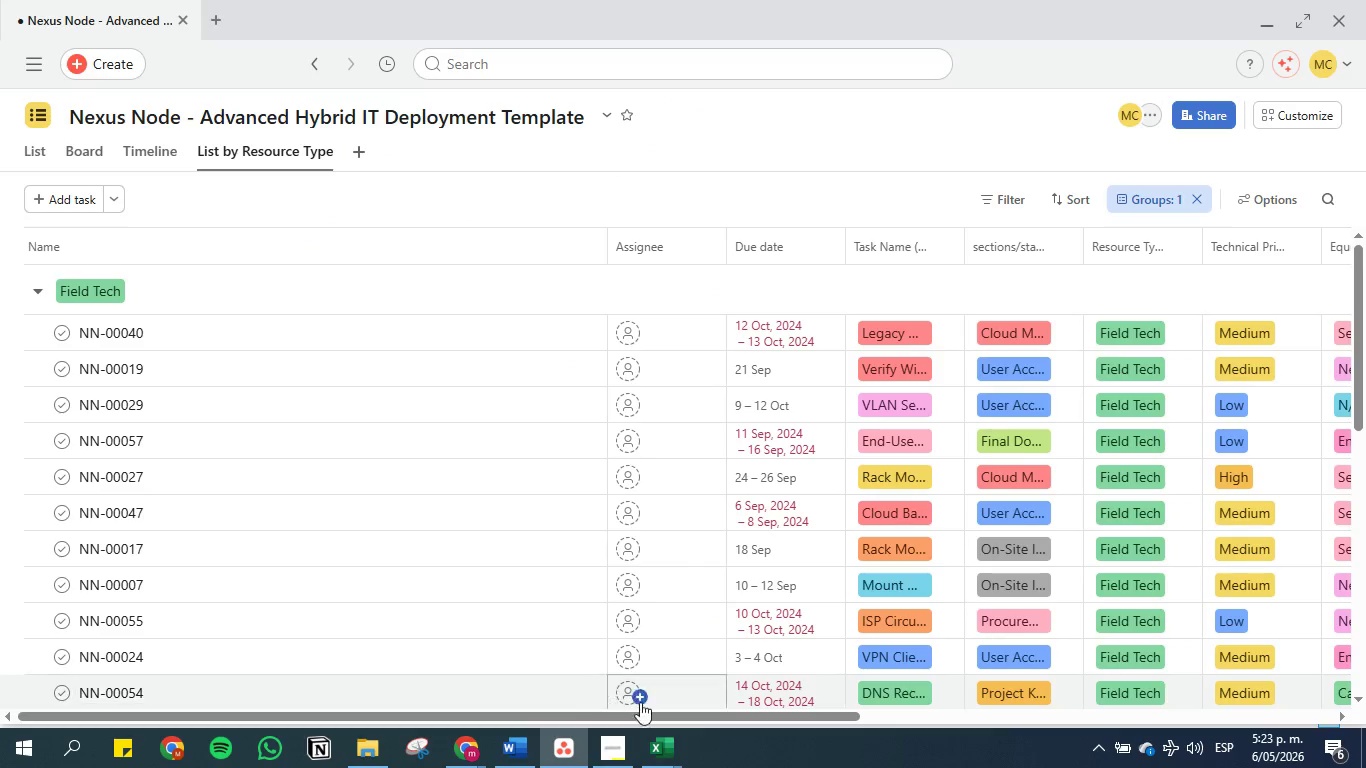 